 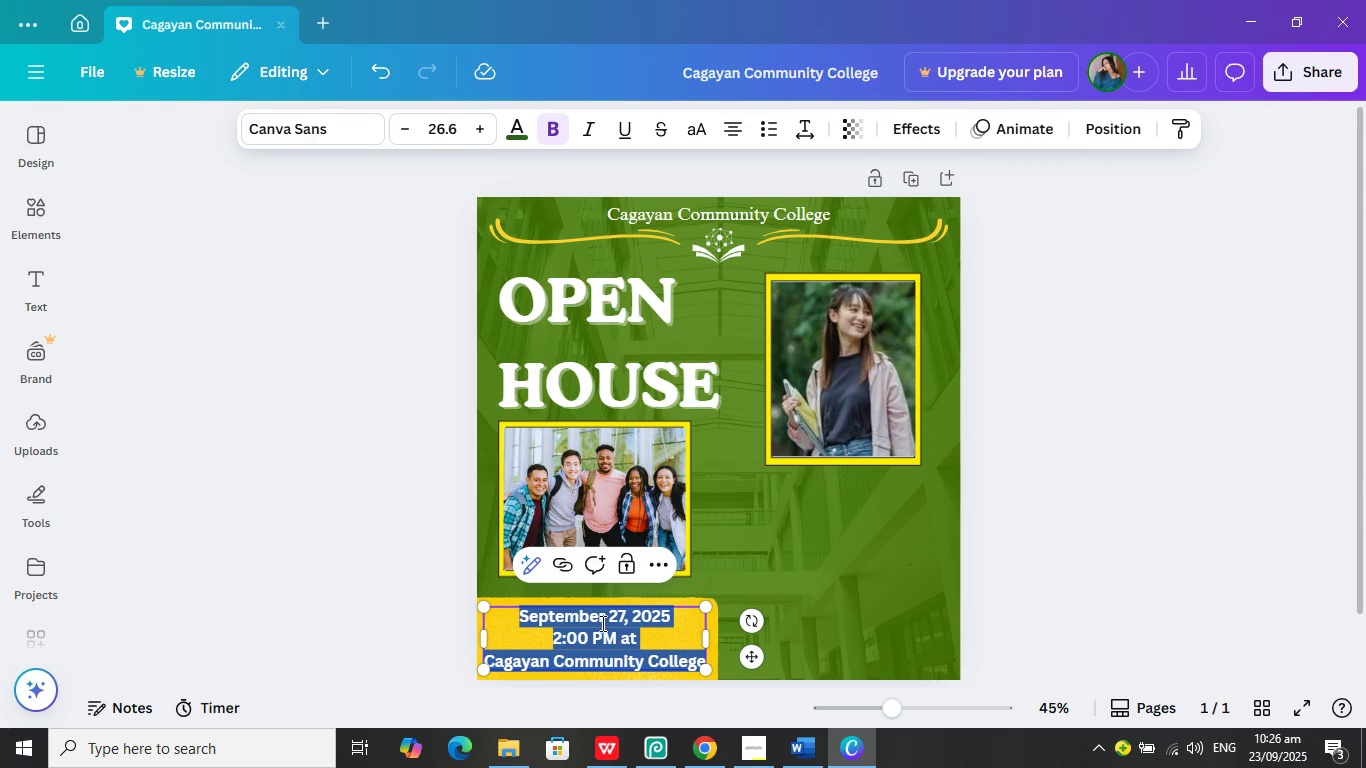 
left_click([360, 117])
 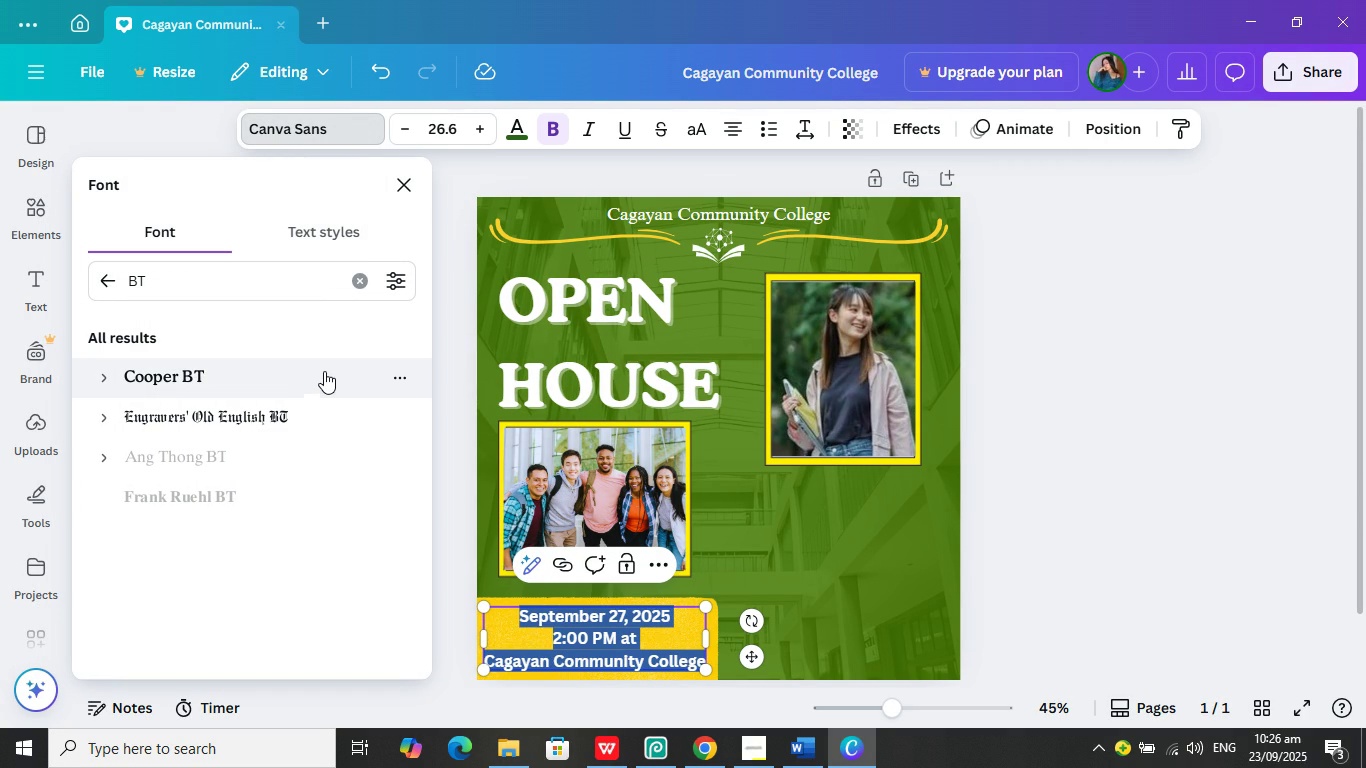 
left_click([324, 371])
 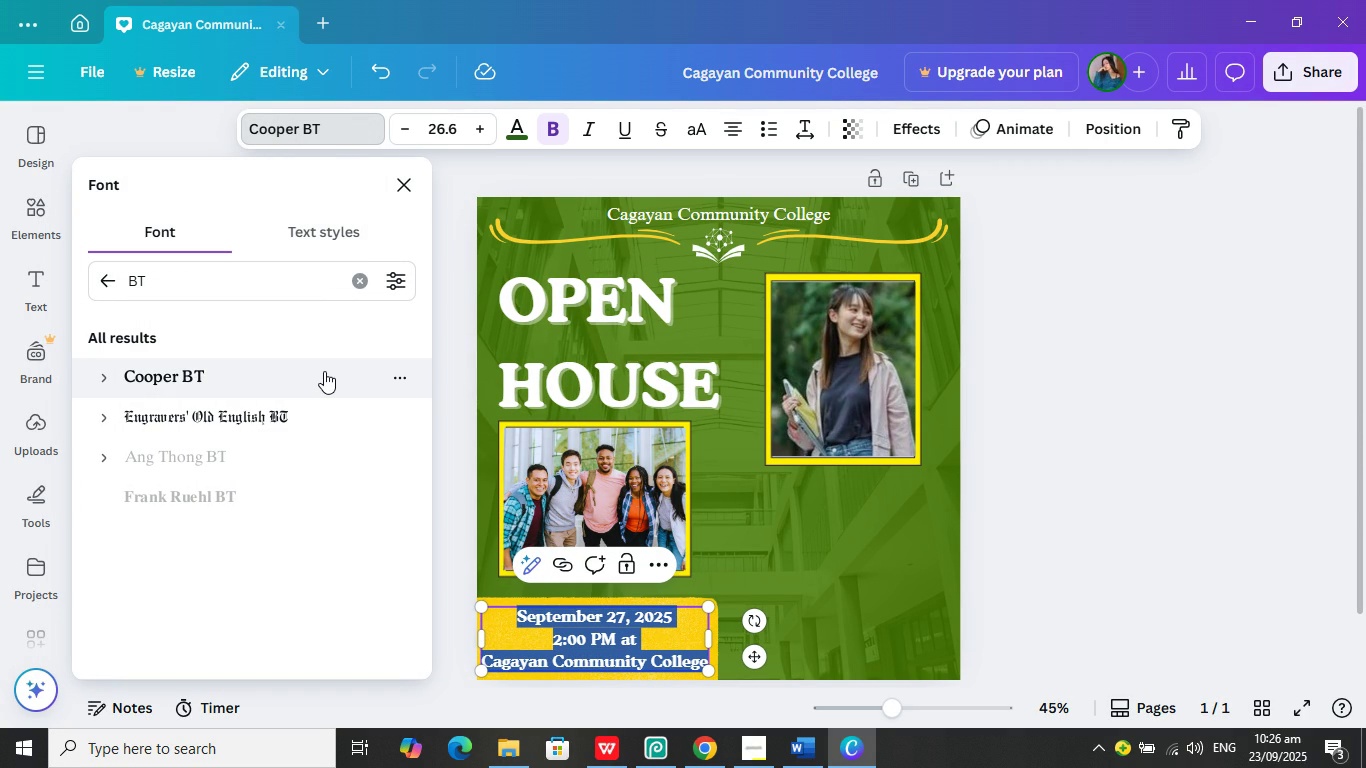 
scroll: coordinate [324, 388], scroll_direction: none, amount: 0.0
 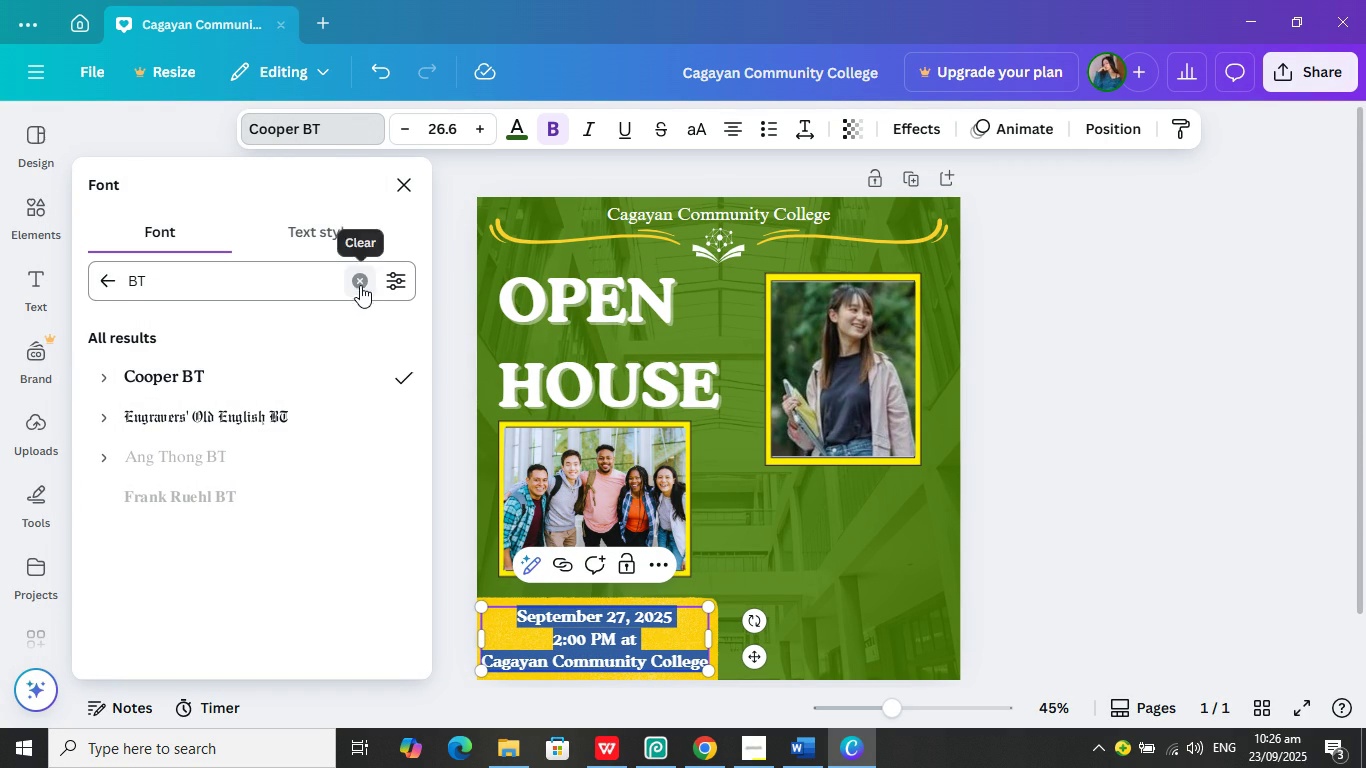 
left_click([359, 283])
 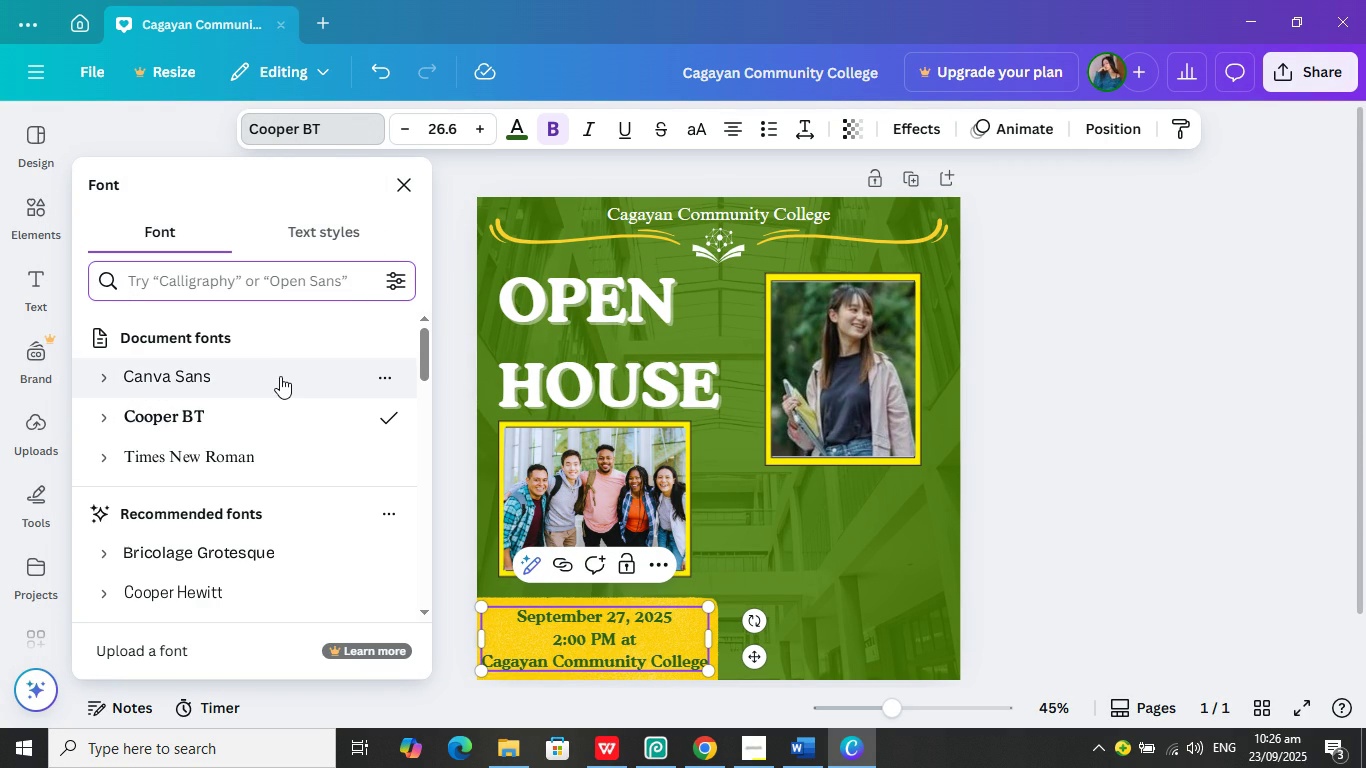 
scroll: coordinate [279, 399], scroll_direction: down, amount: 3.0
 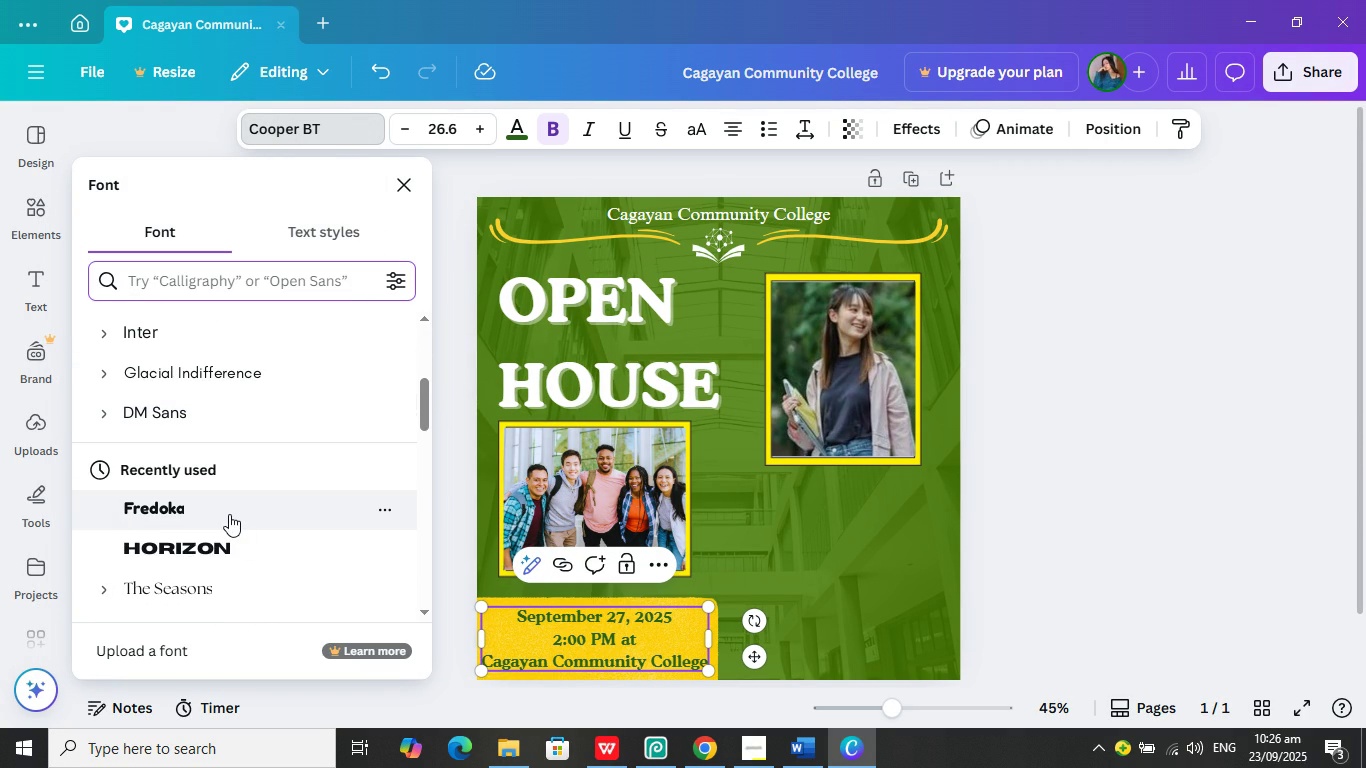 
left_click([229, 509])
 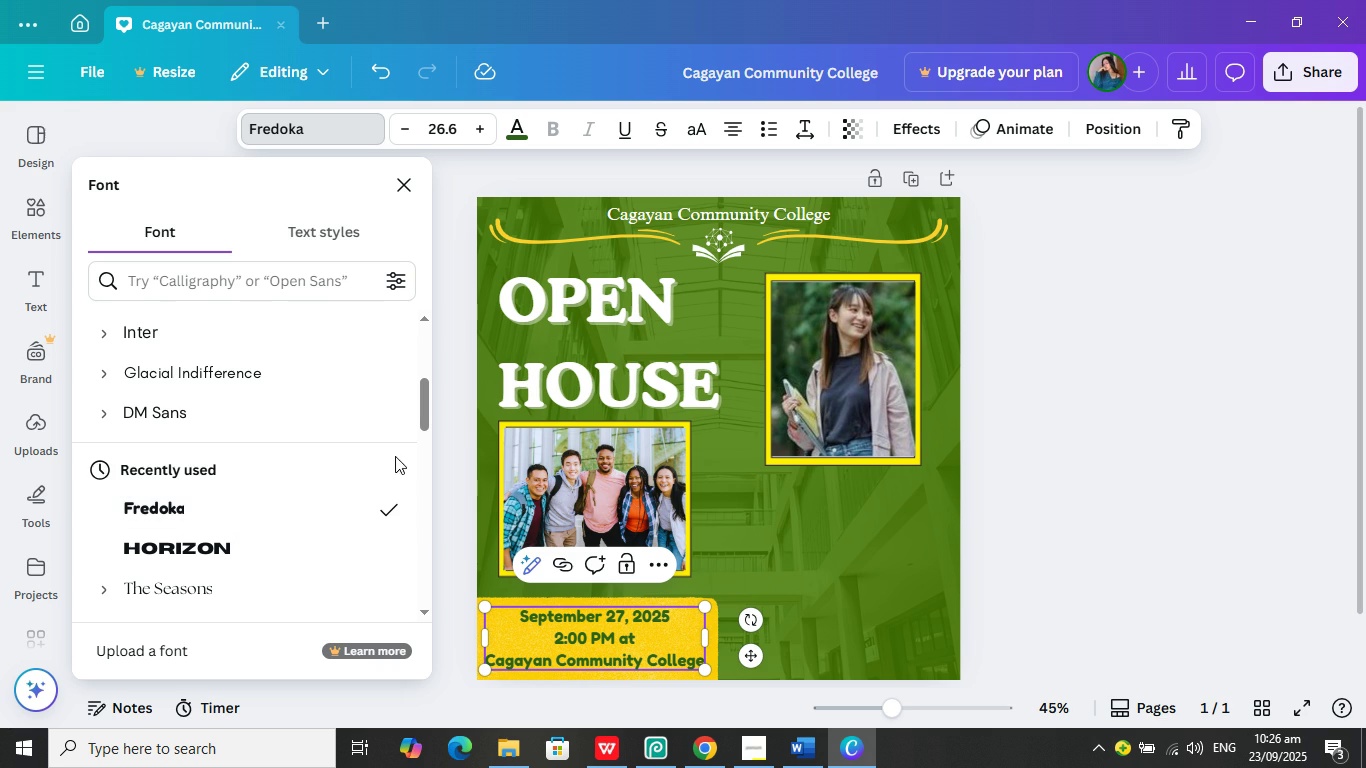 
left_click([445, 442])
 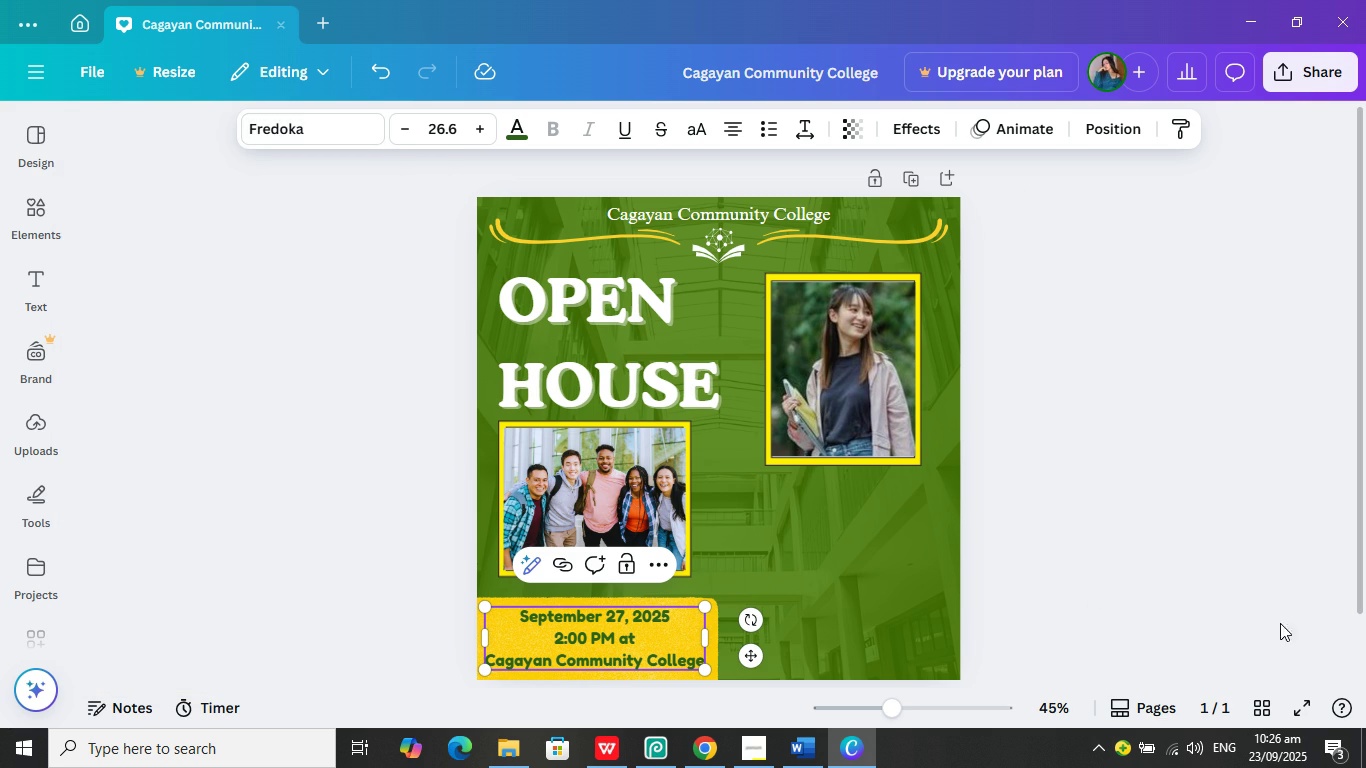 
left_click([1283, 623])
 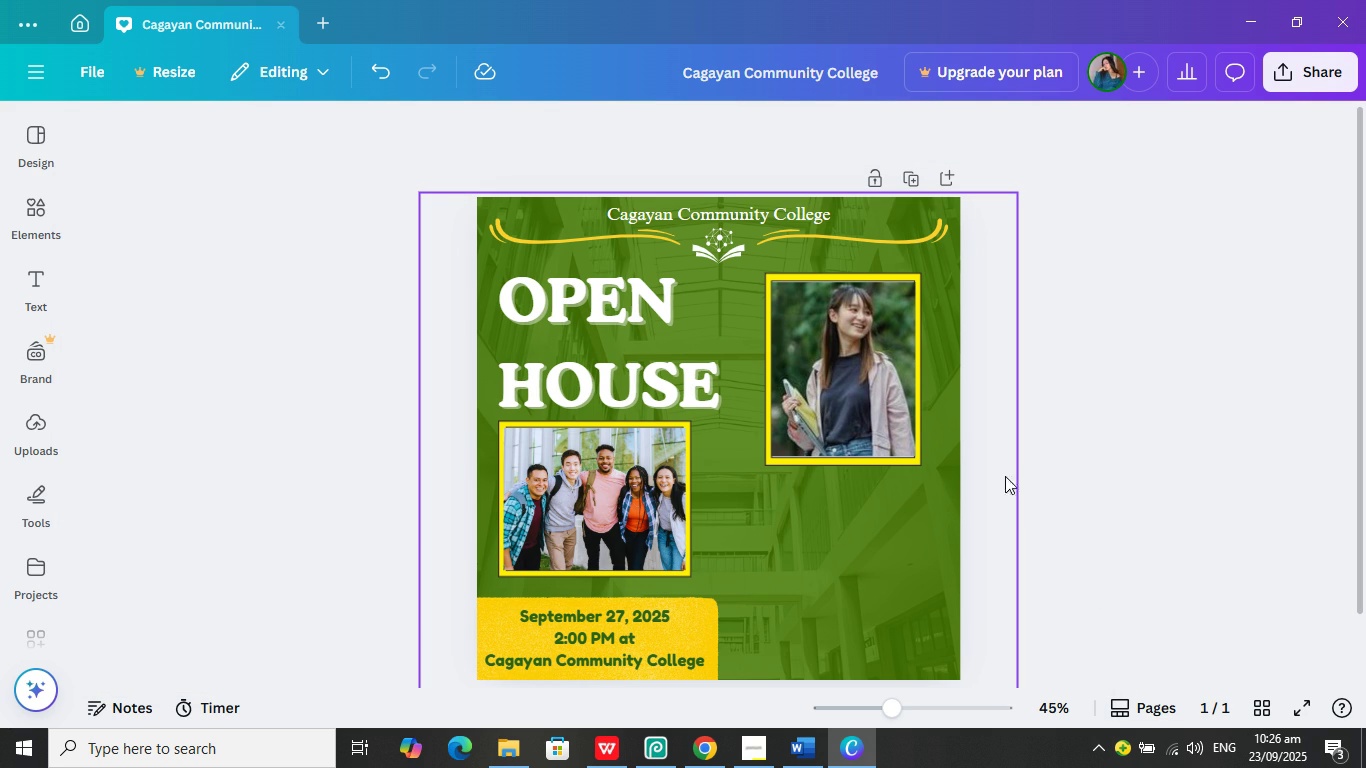 
wait(15.9)
 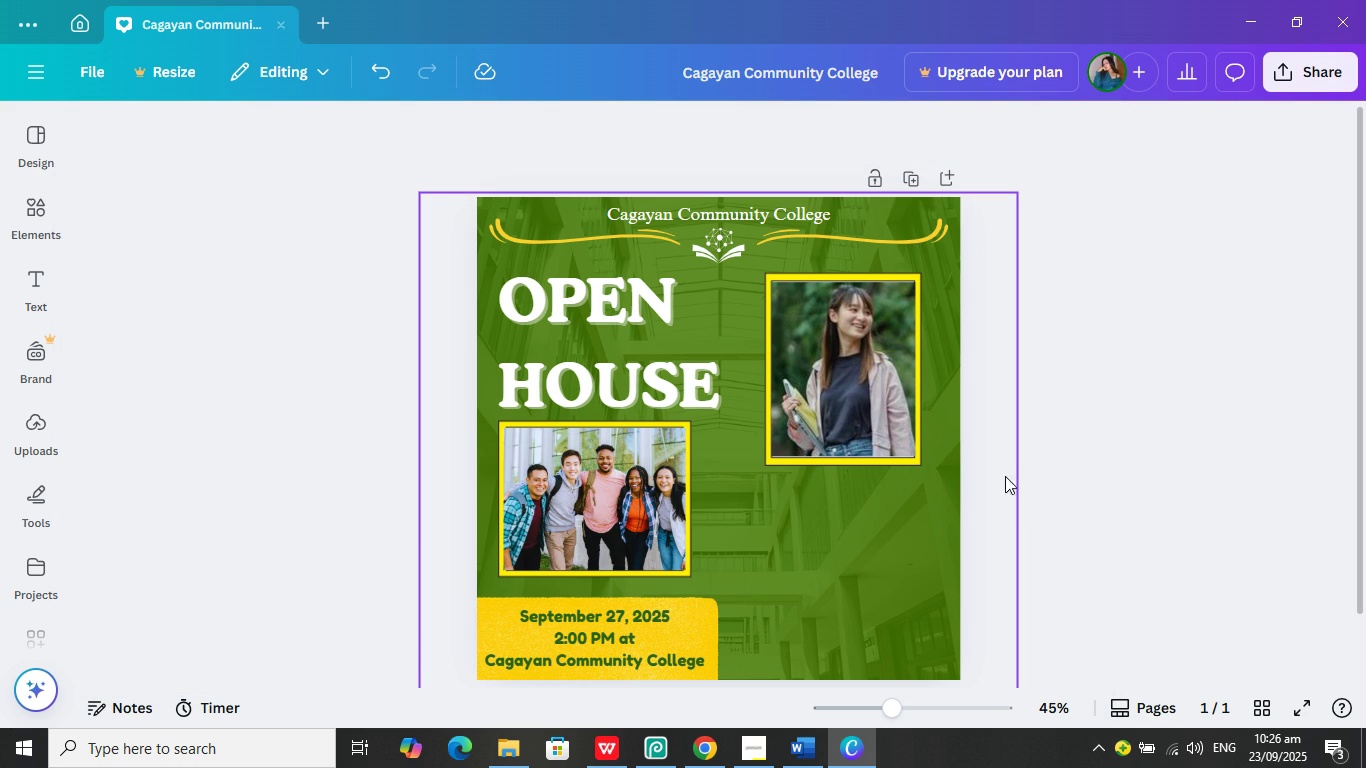 
left_click([789, 749])
 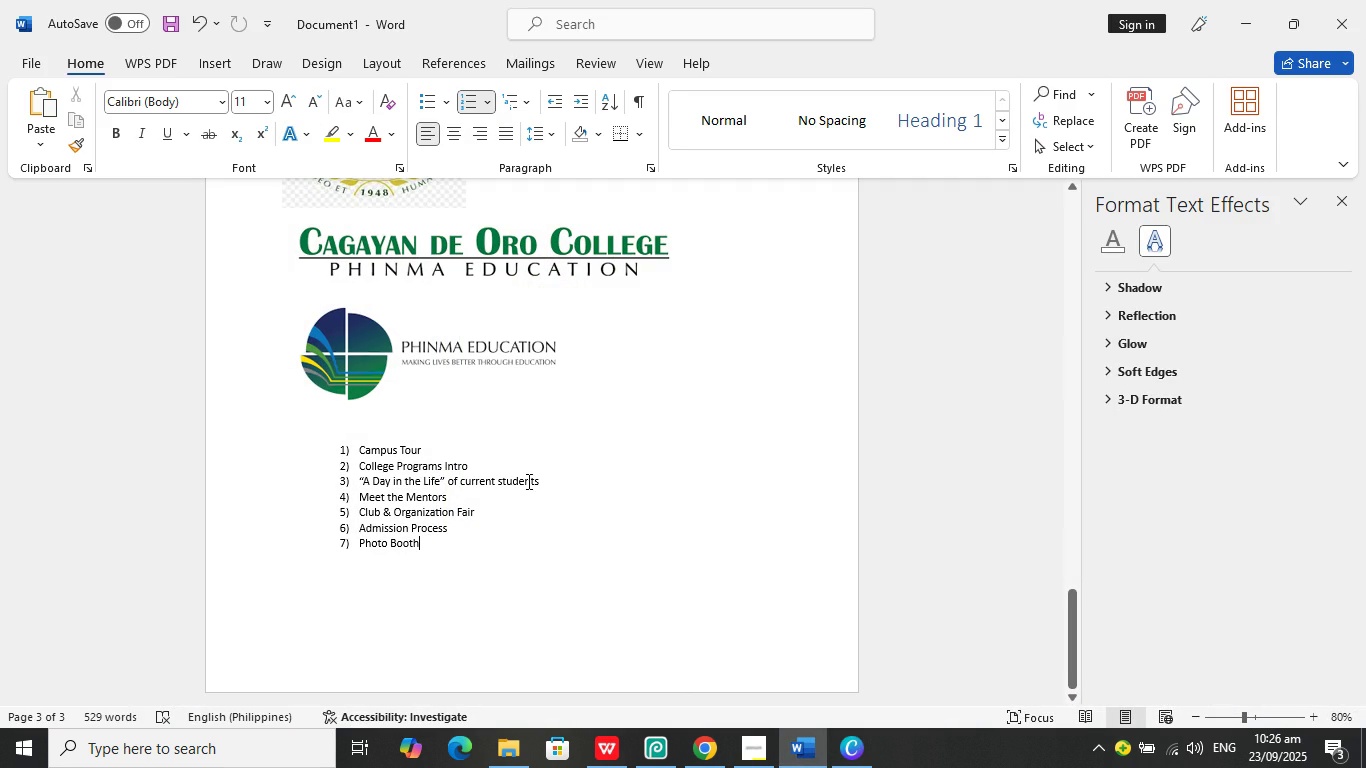 
left_click([543, 479])